 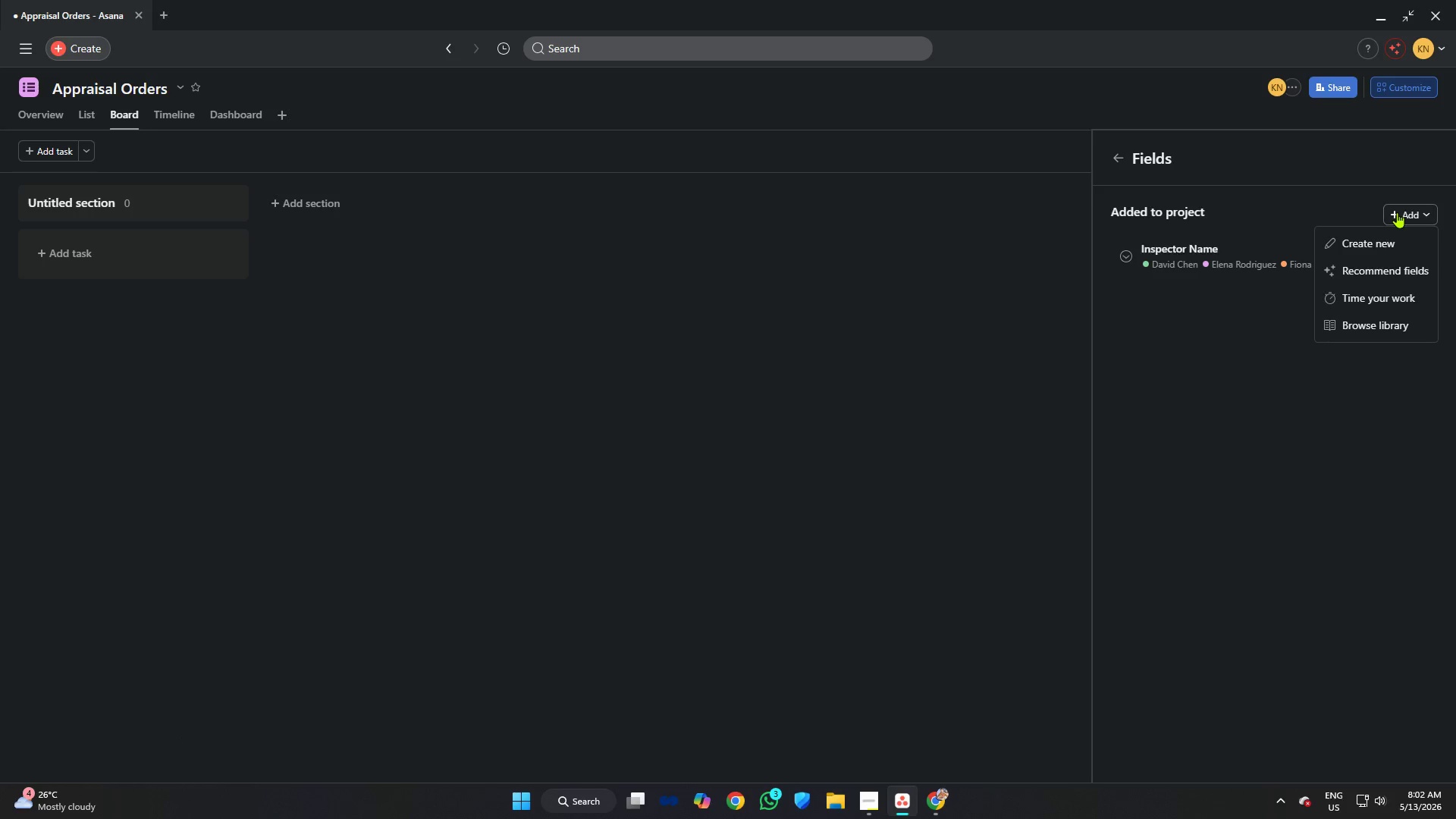 
left_click([1364, 244])
 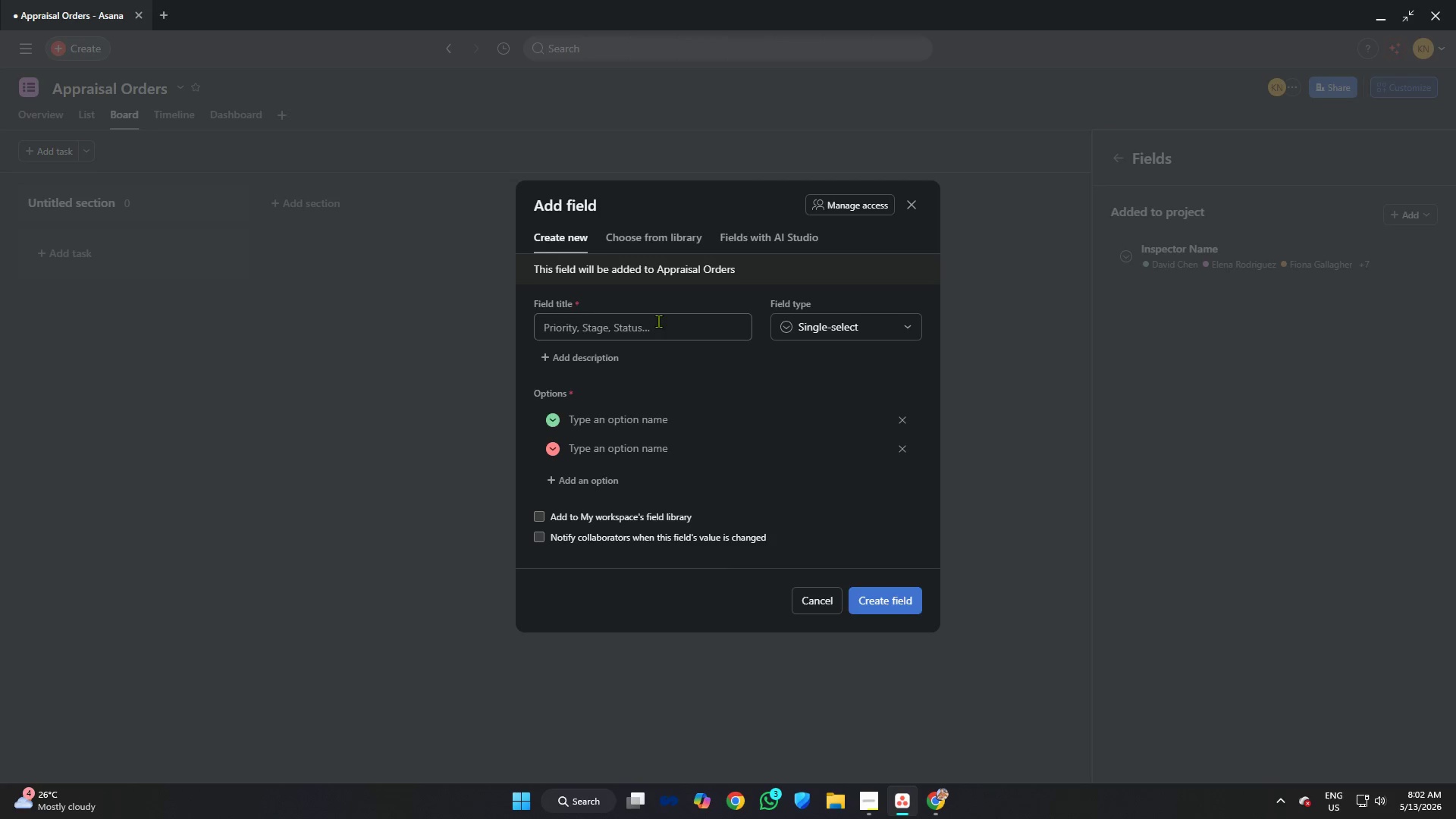 
left_click([654, 318])
 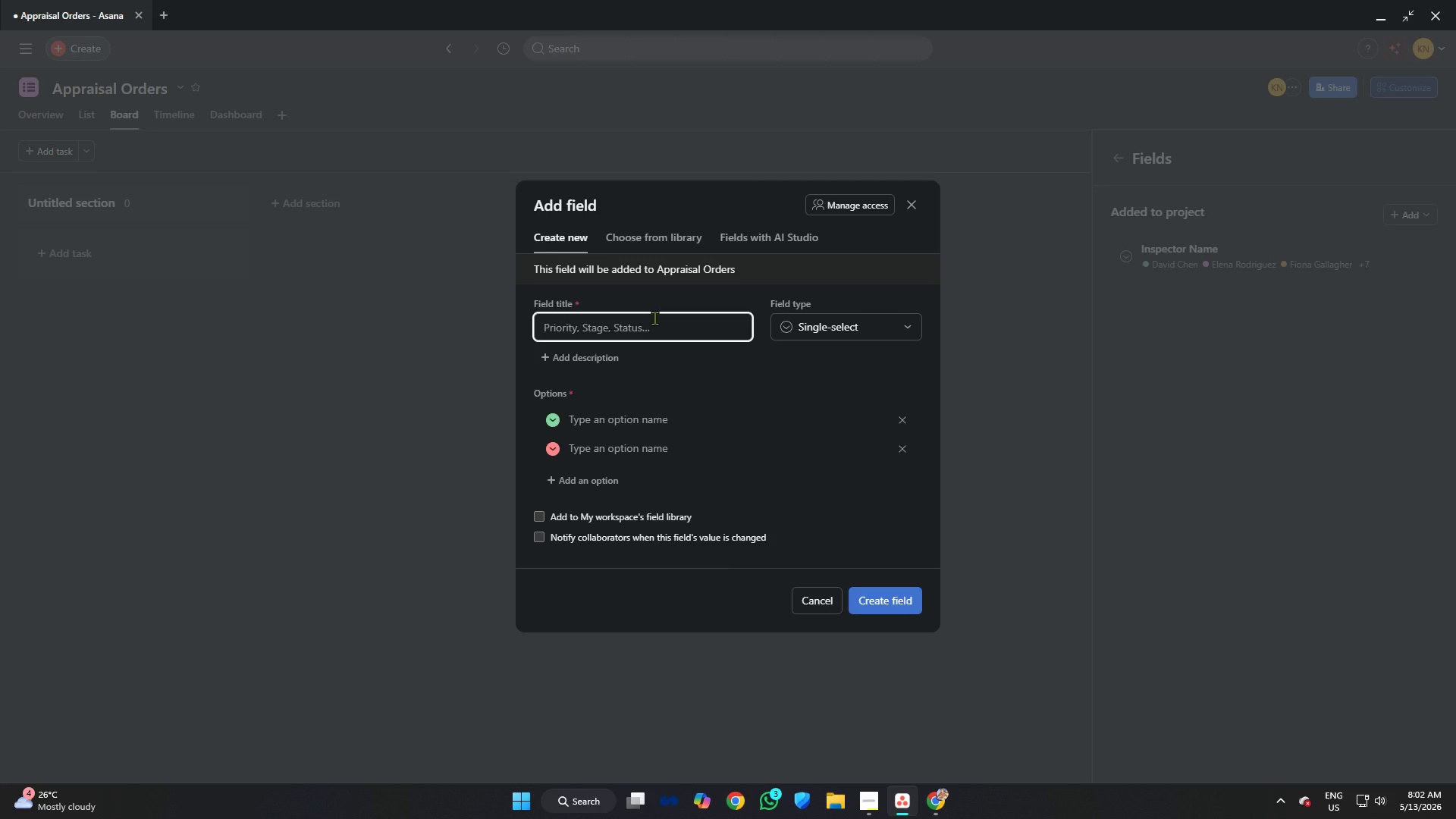 
type(Proe)
key(Backspace)
type(perty Type)
 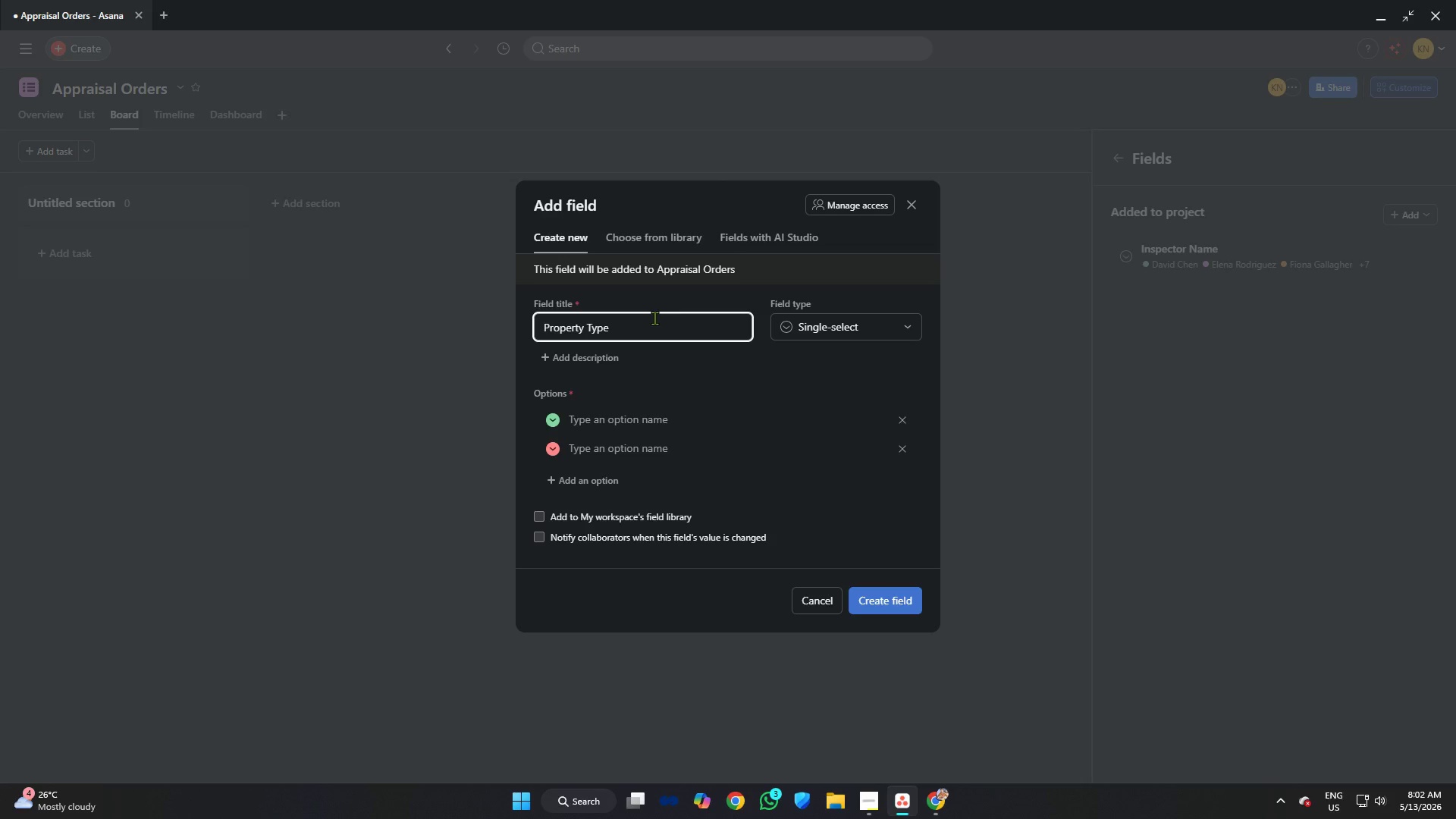 
key(Alt+AltLeft)
 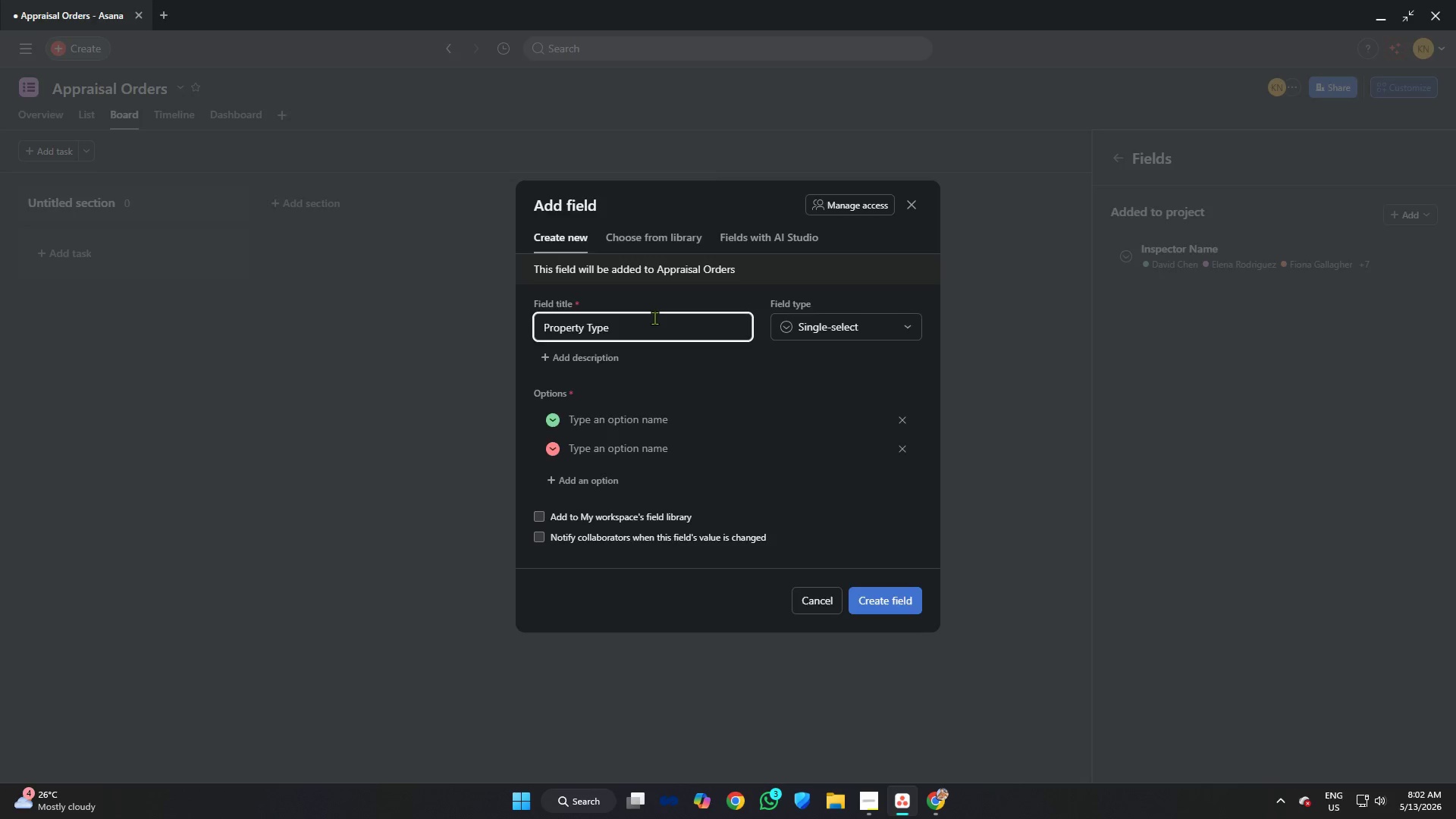 
key(Alt+Meta+MetaLeft)
 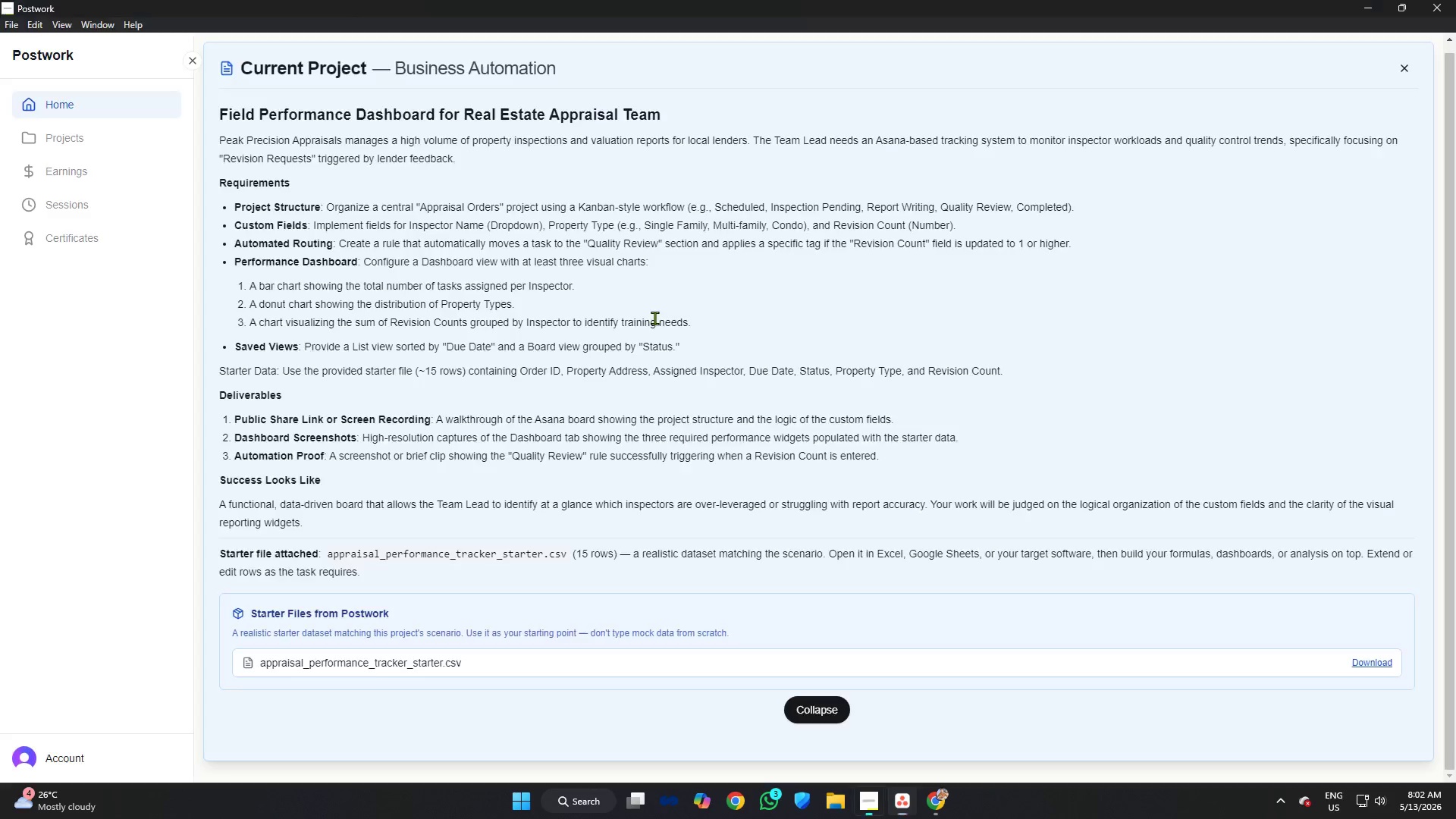 
key(Alt+Meta+Tab)